 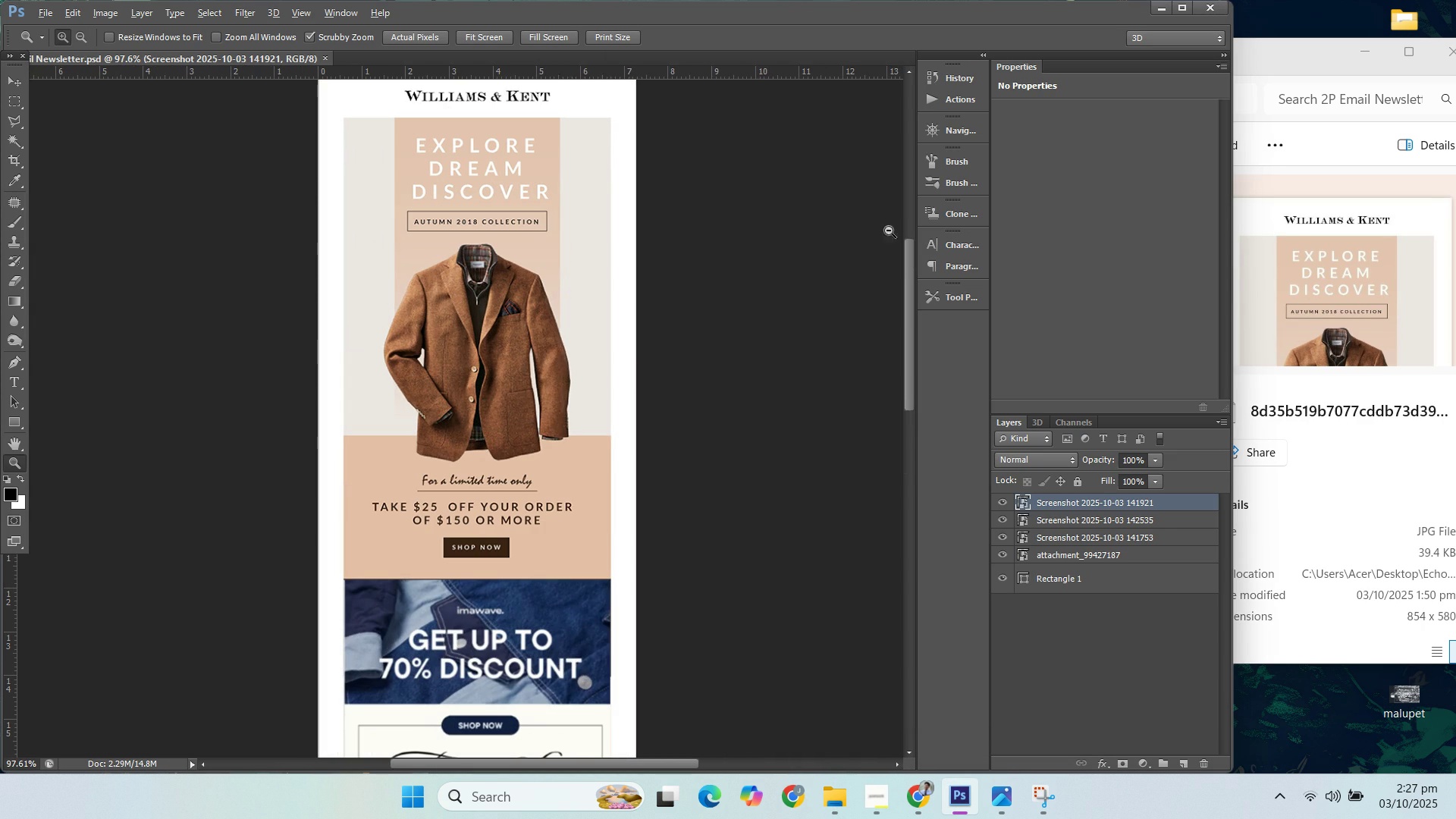 
left_click([1316, 478])
 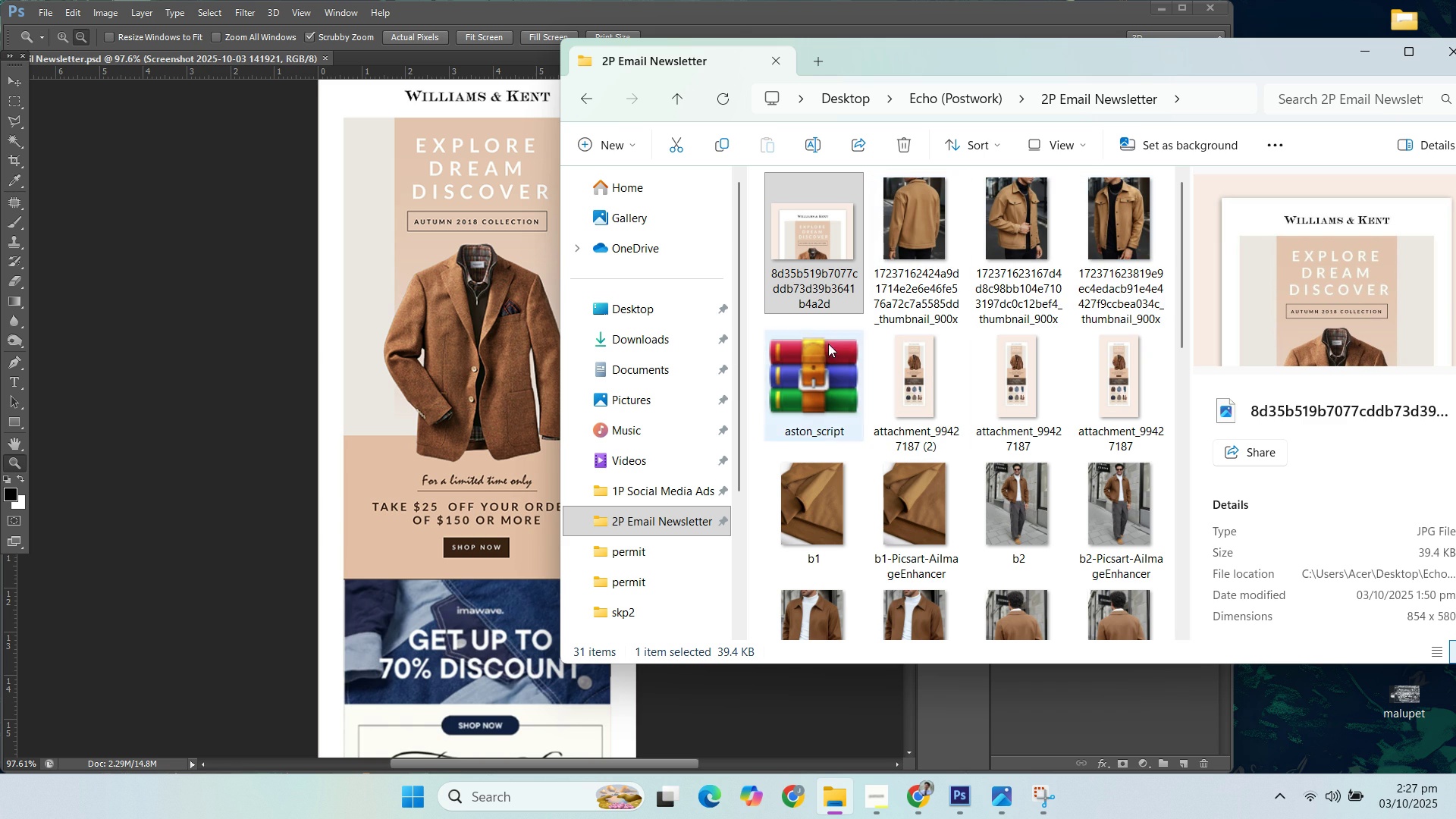 
scroll: coordinate [417, 282], scroll_direction: up, amount: 4.0
 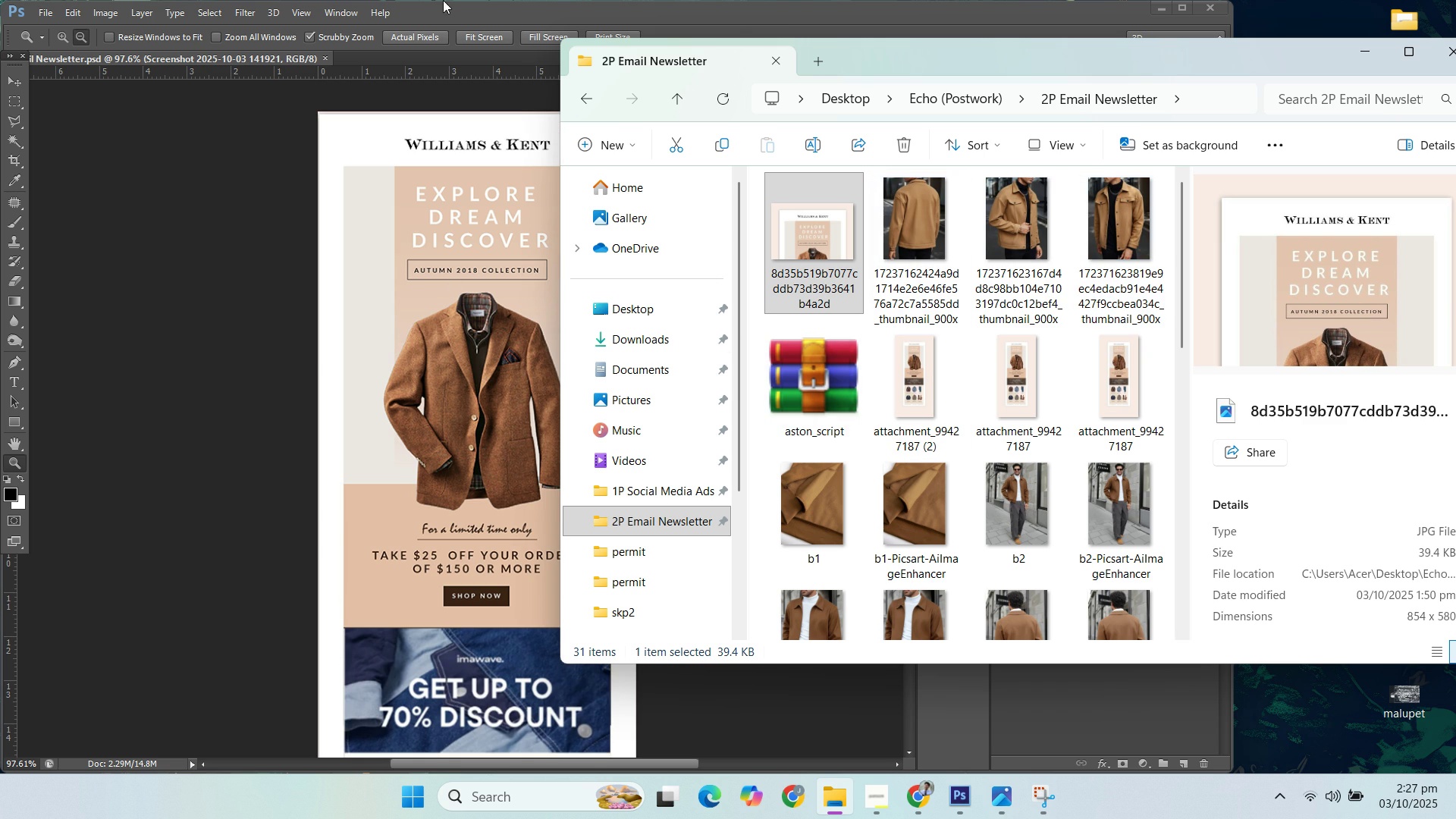 
left_click([535, 0])
 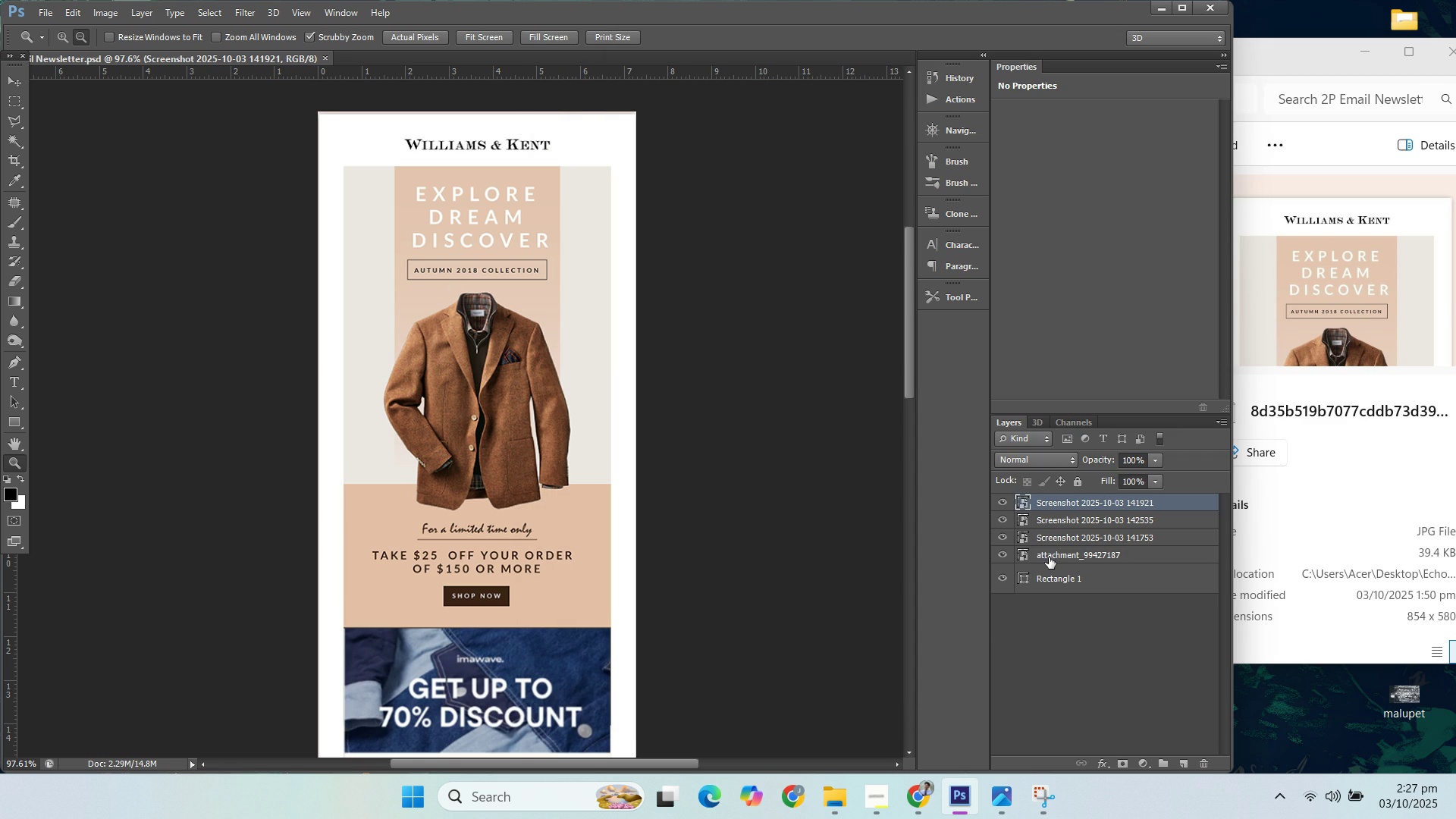 
left_click([1050, 558])
 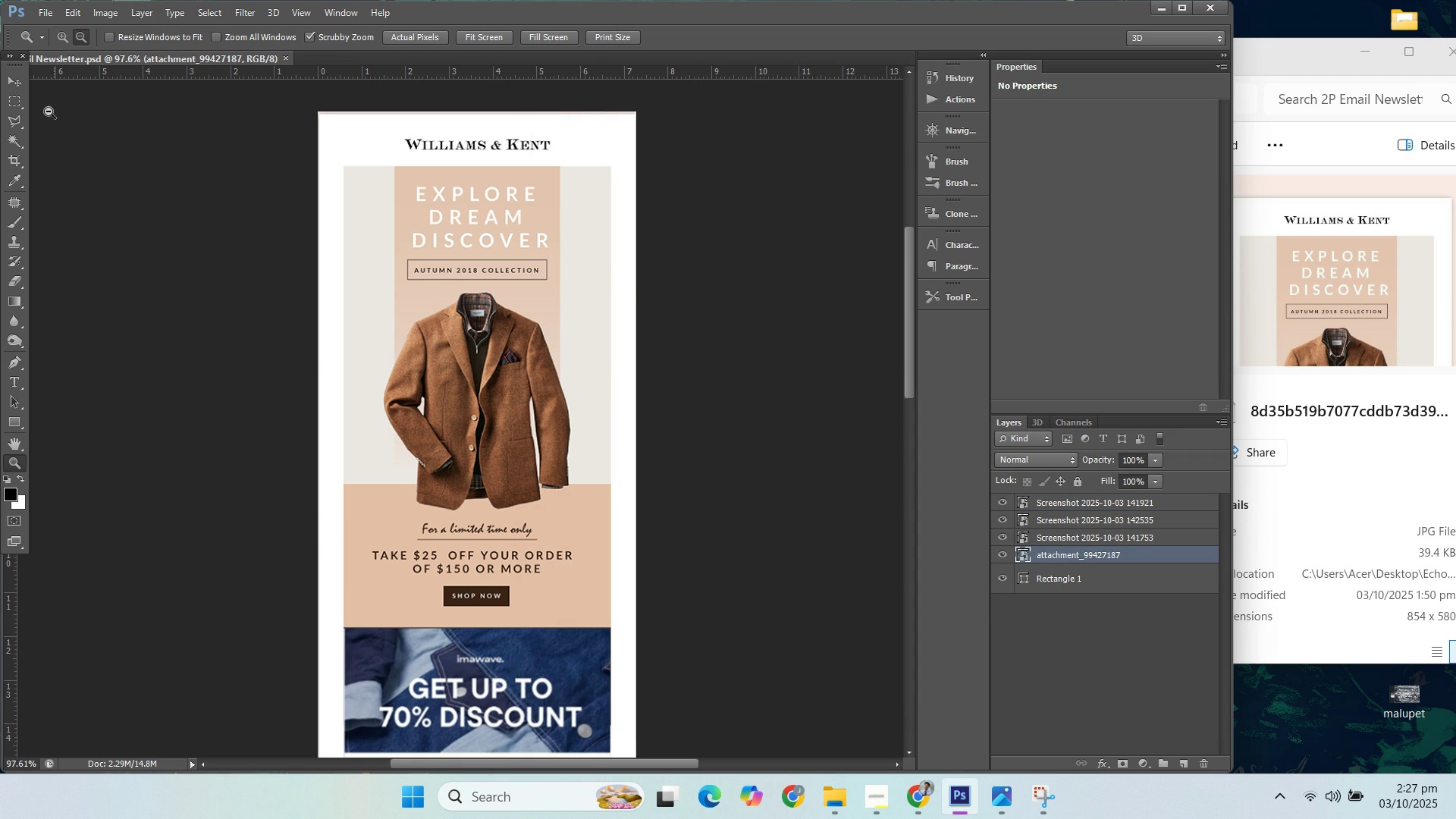 
left_click([18, 82])
 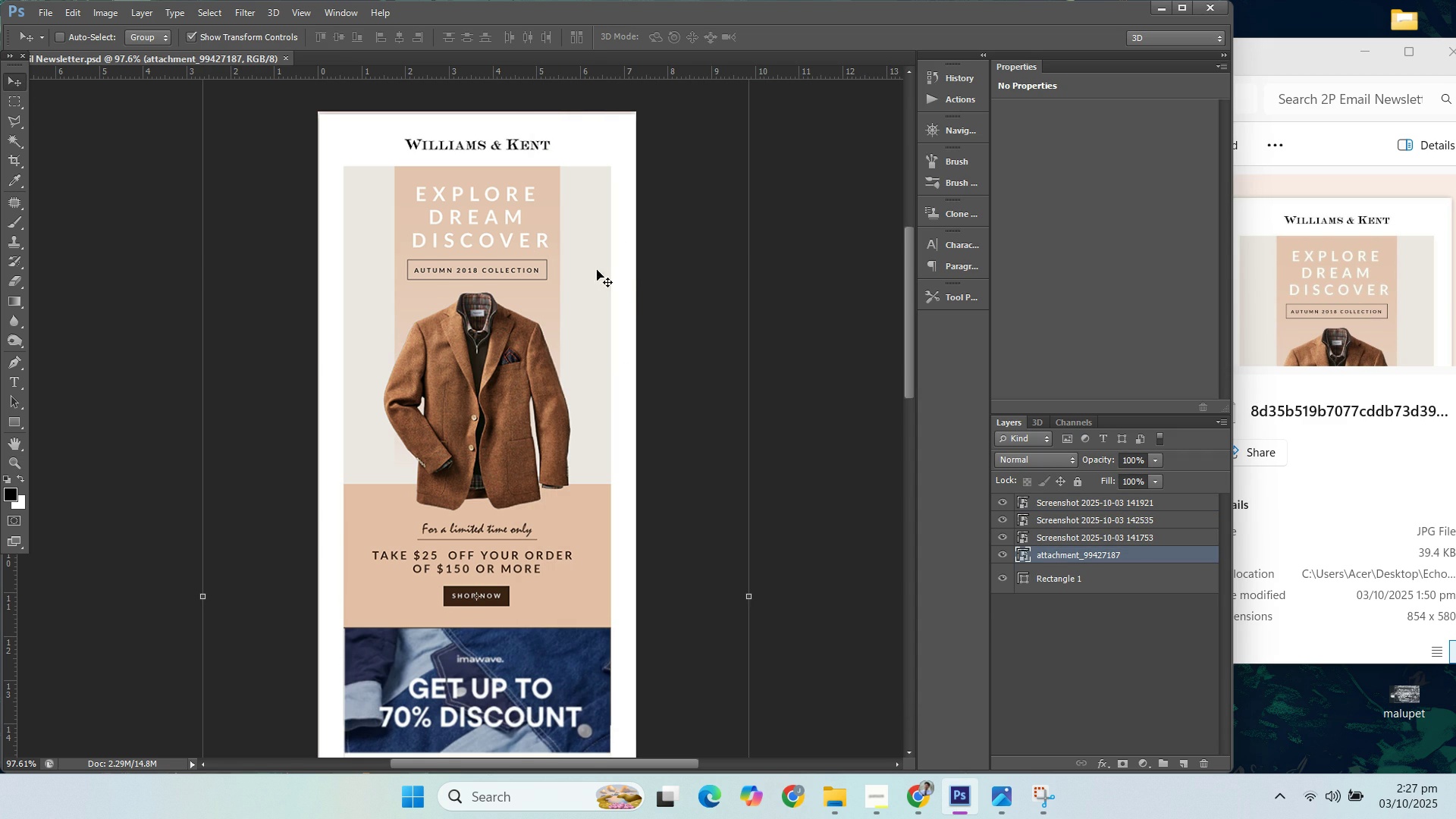 
key(ArrowUp)
 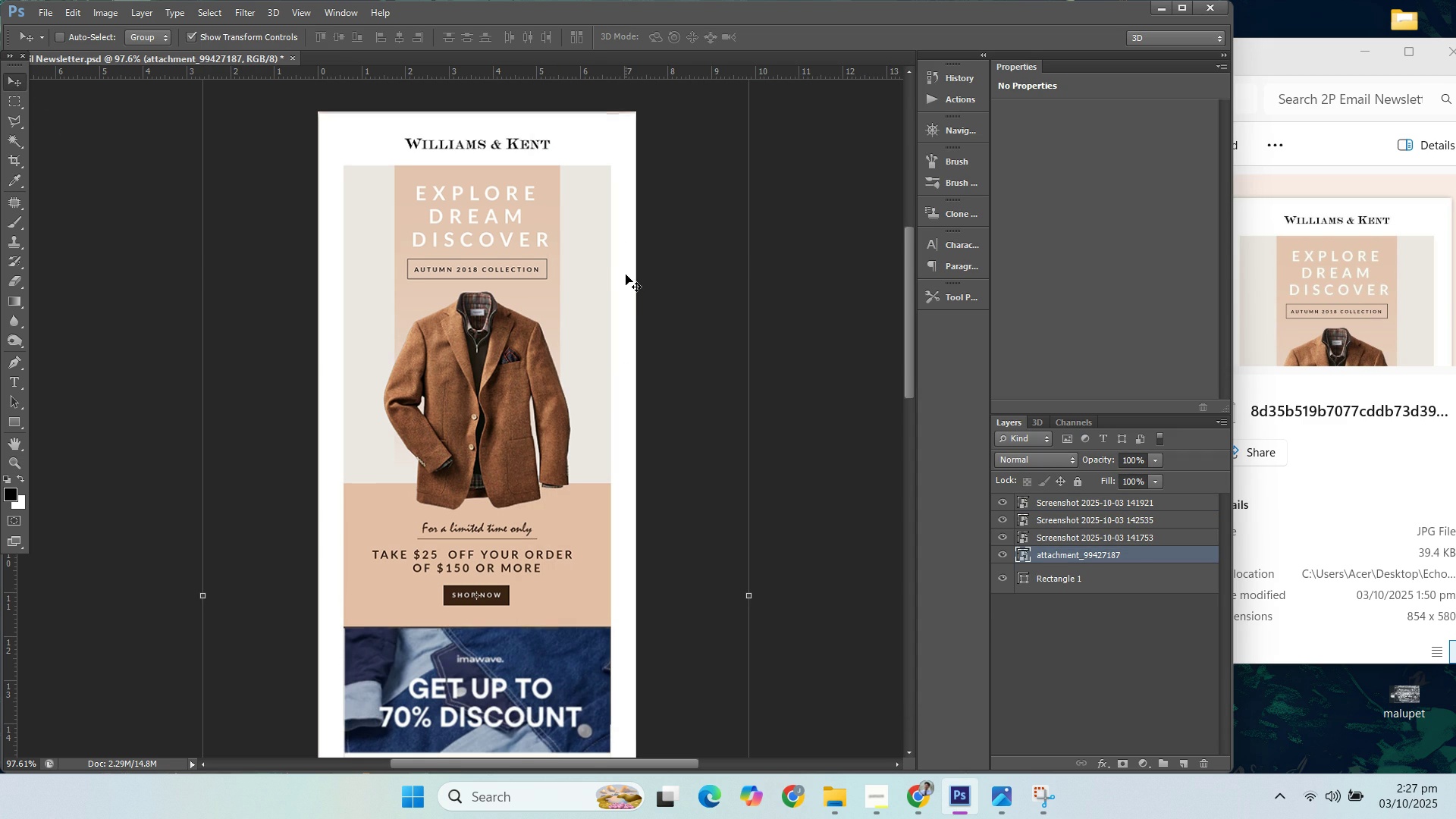 
key(ArrowUp)
 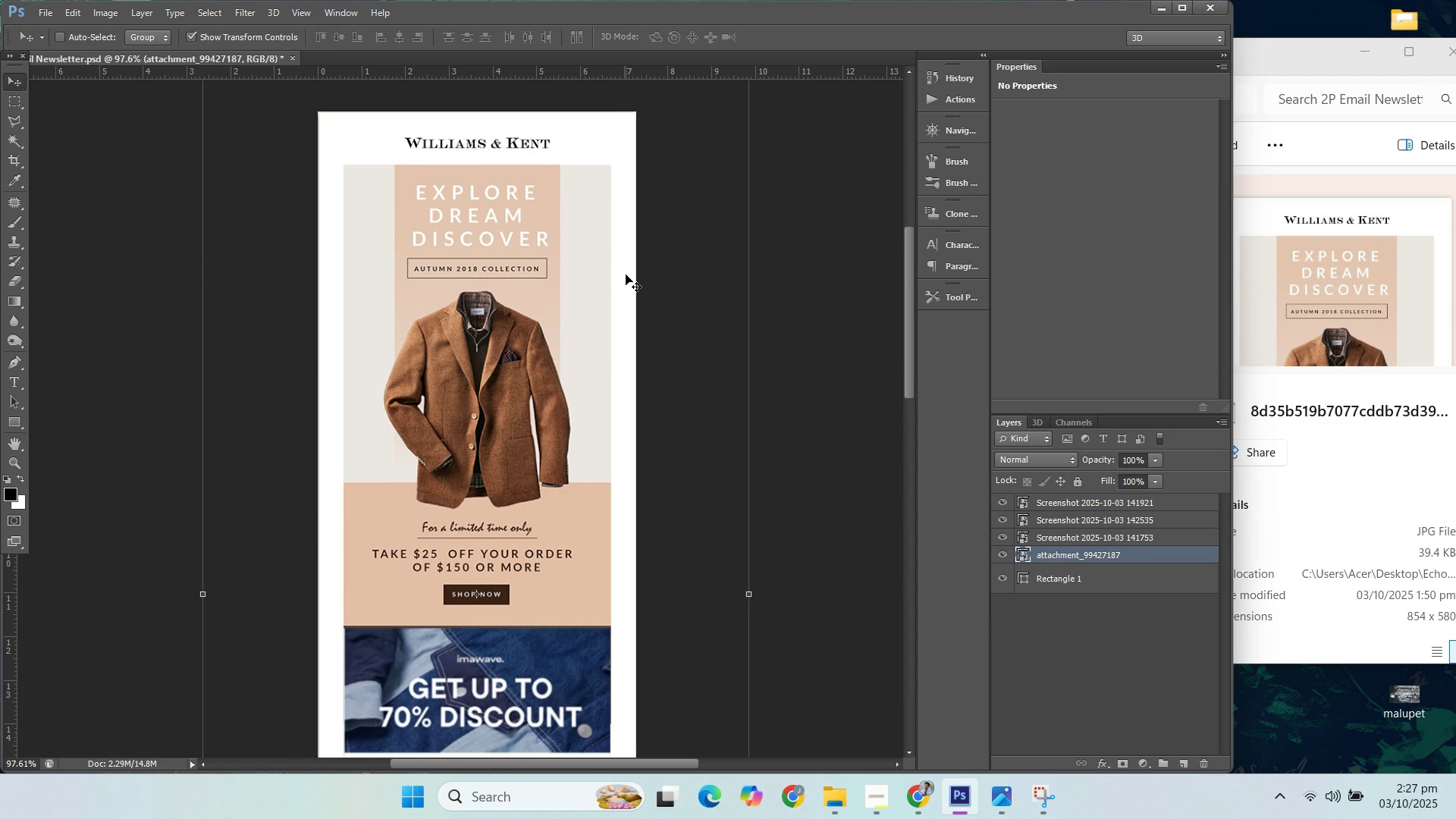 
key(ArrowUp)
 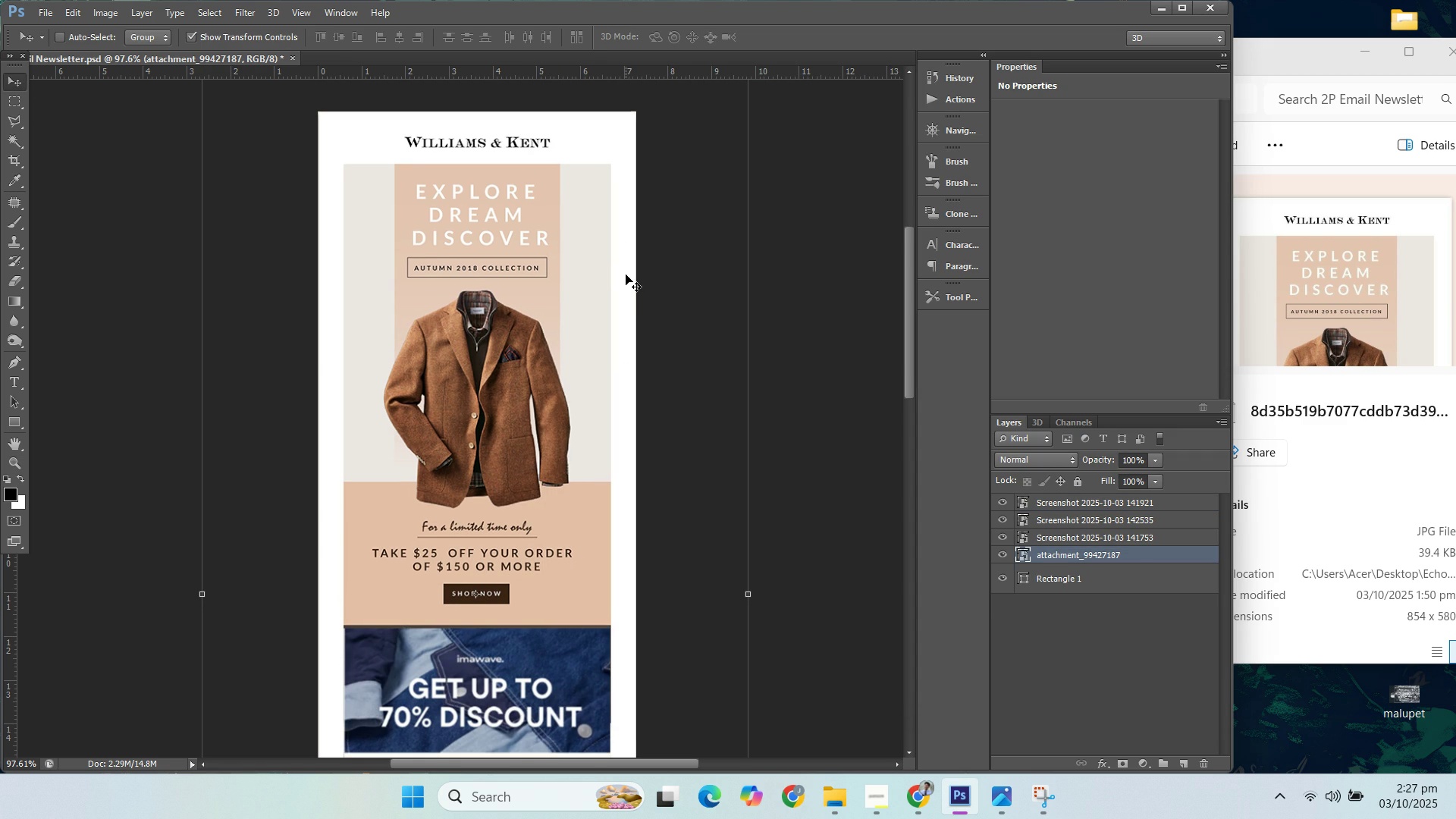 
key(ArrowLeft)
 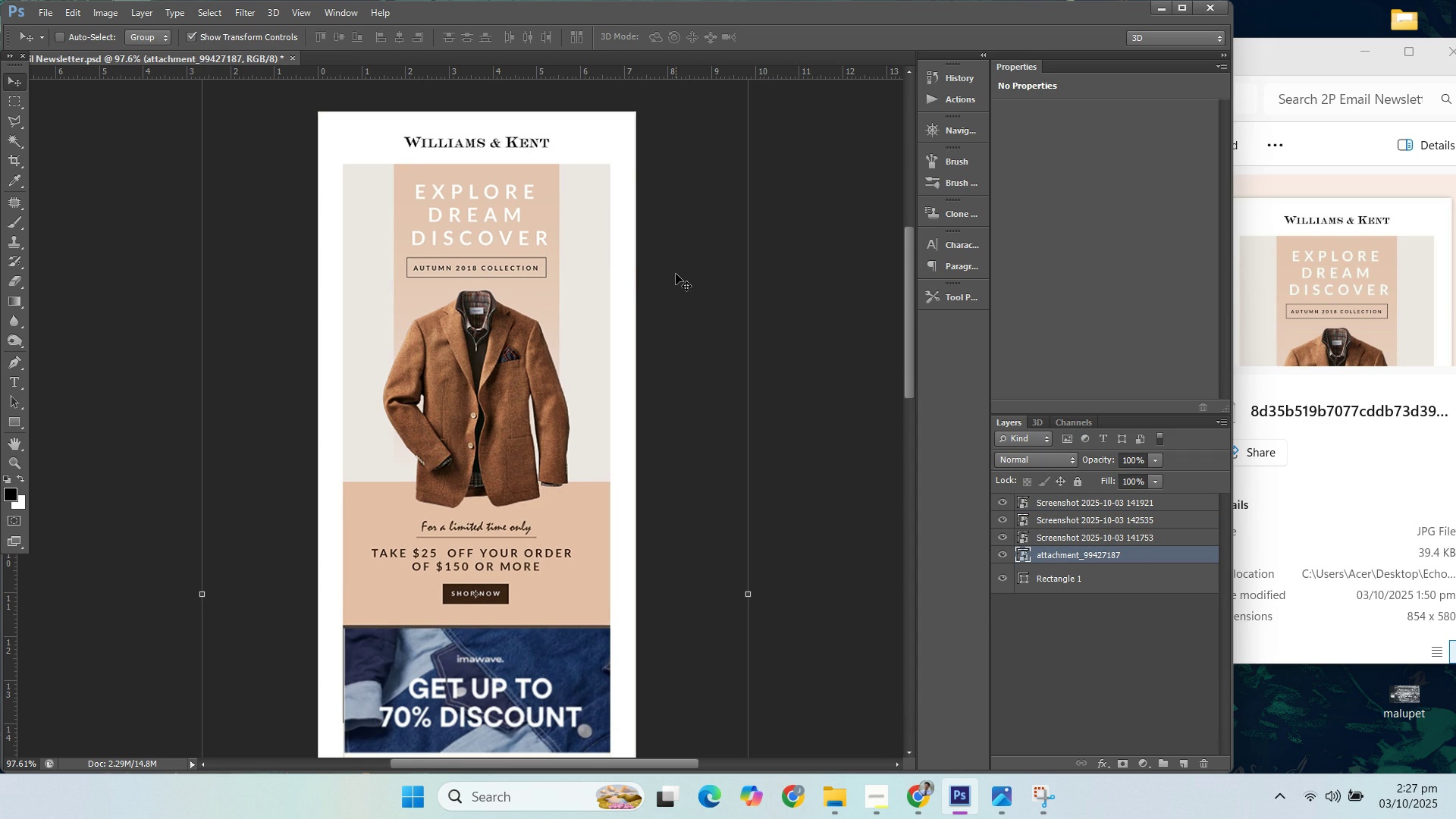 
key(ArrowDown)
 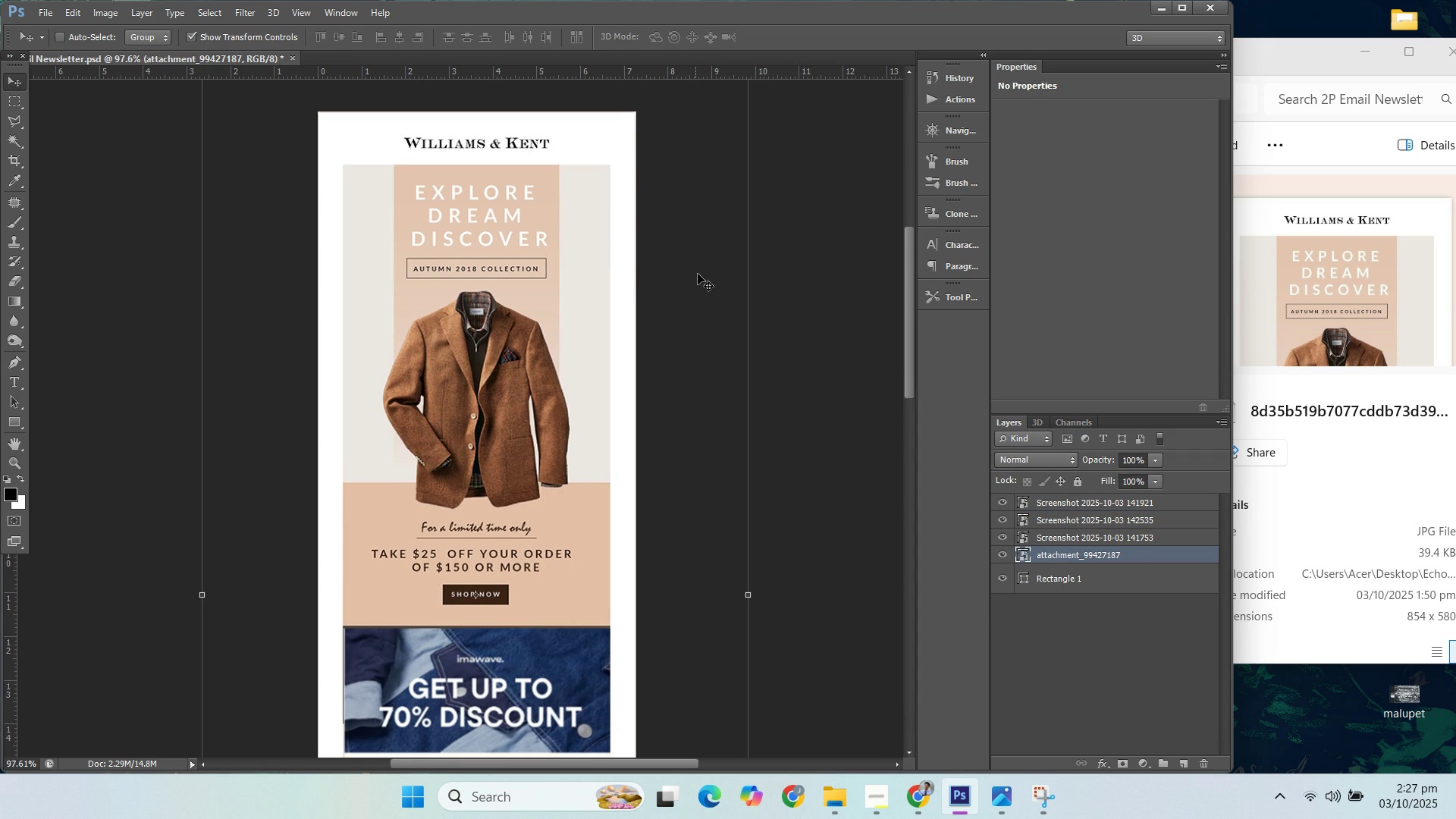 
scroll: coordinate [755, 281], scroll_direction: up, amount: 9.0